 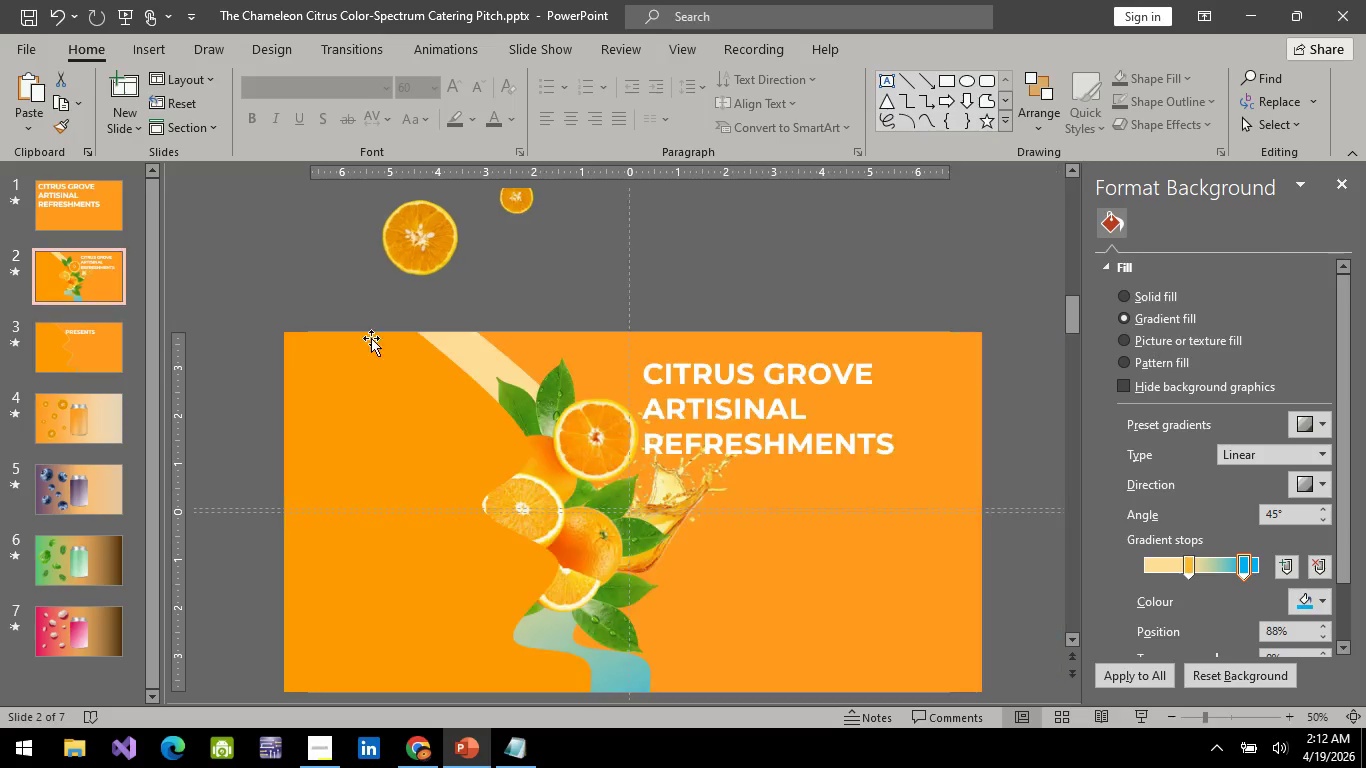 
left_click([692, 419])
 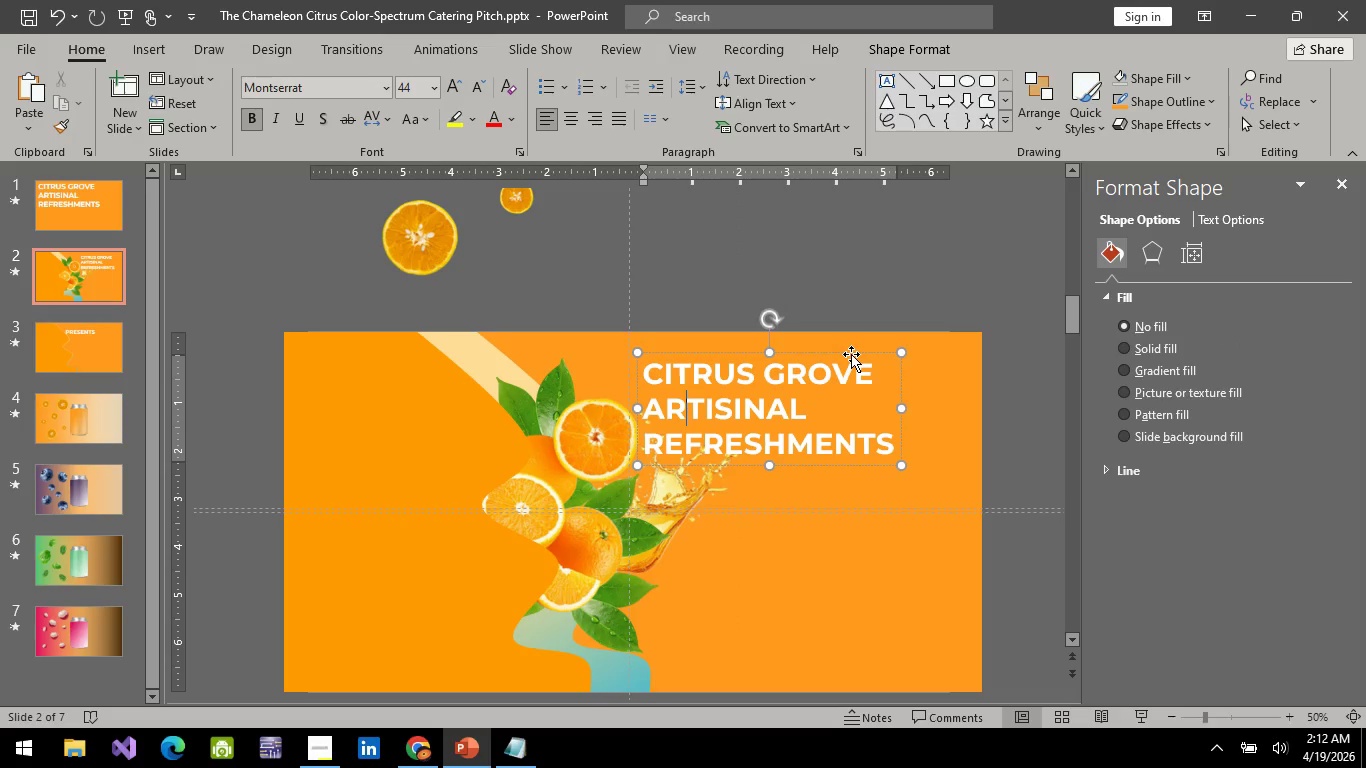 
left_click([851, 354])
 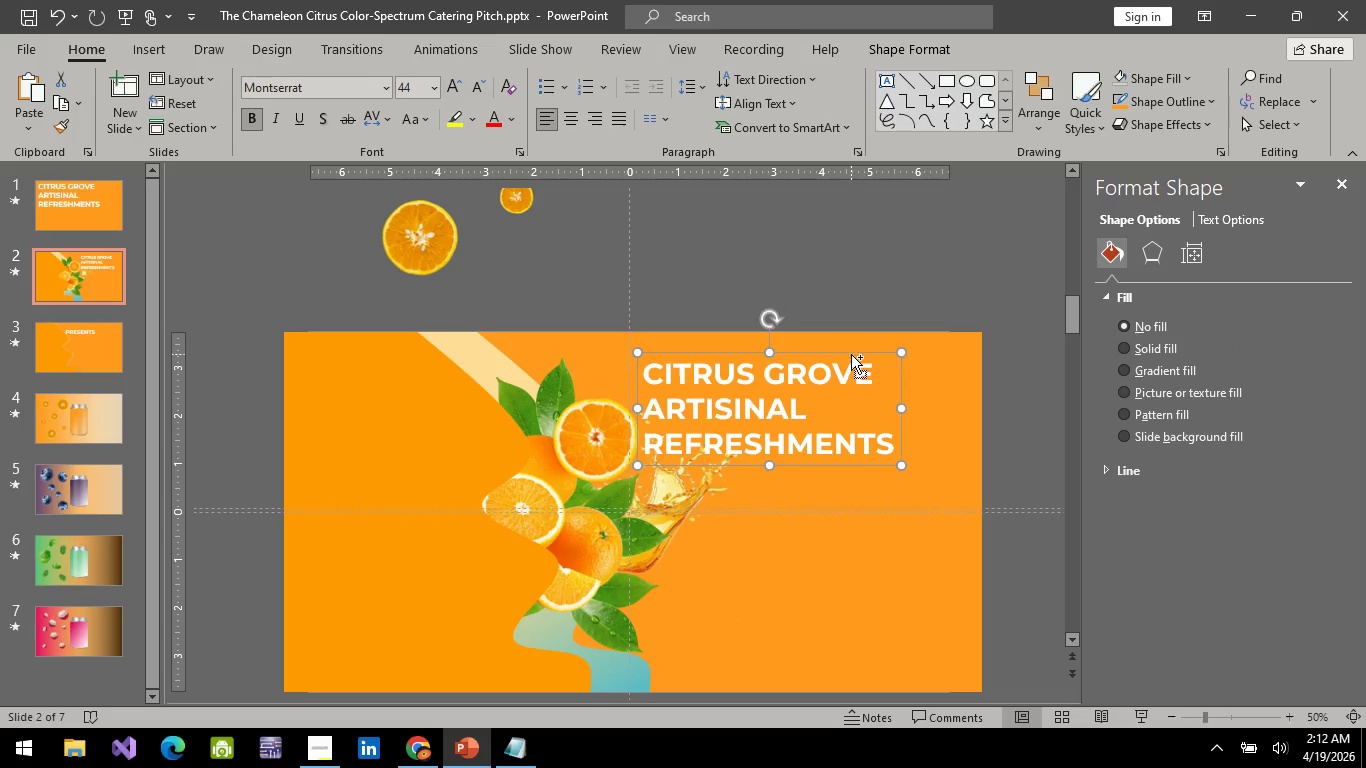 
key(Control+C)
 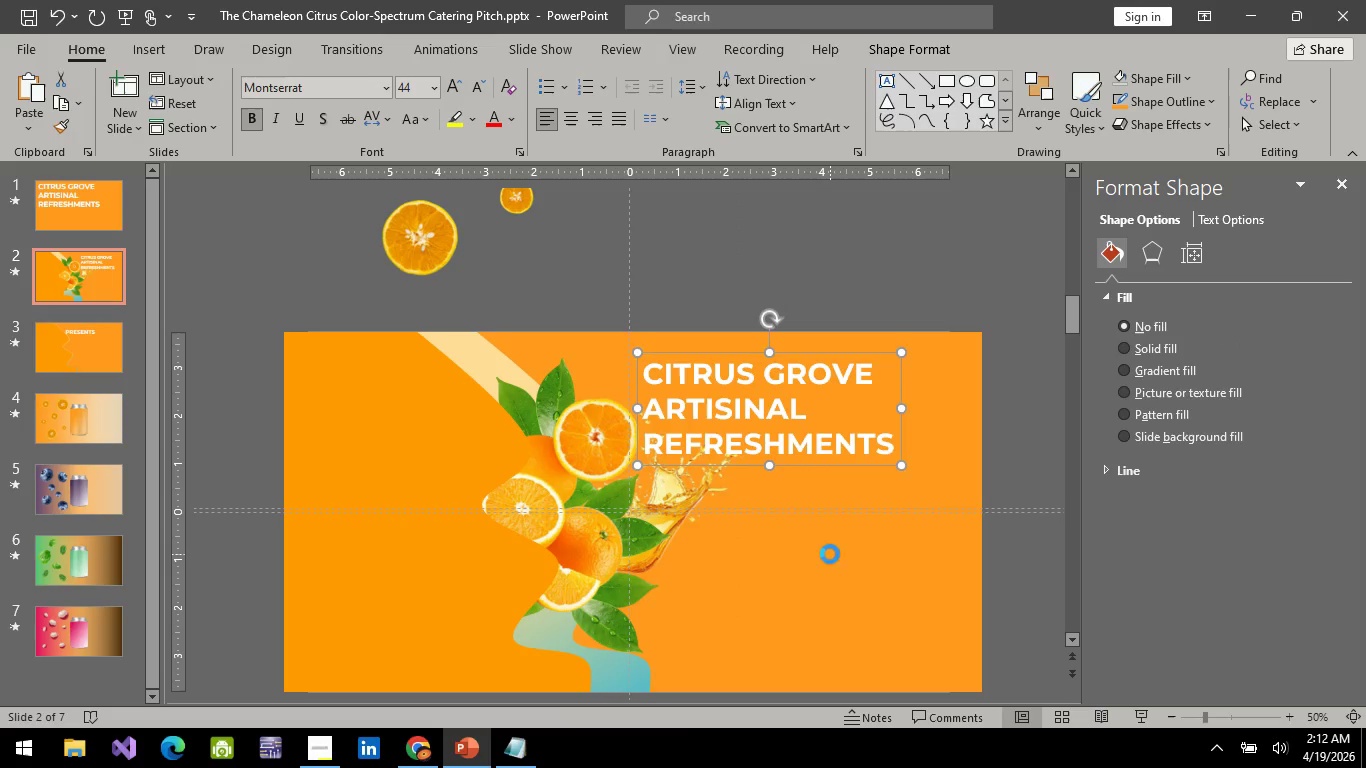 
key(Control+V)
 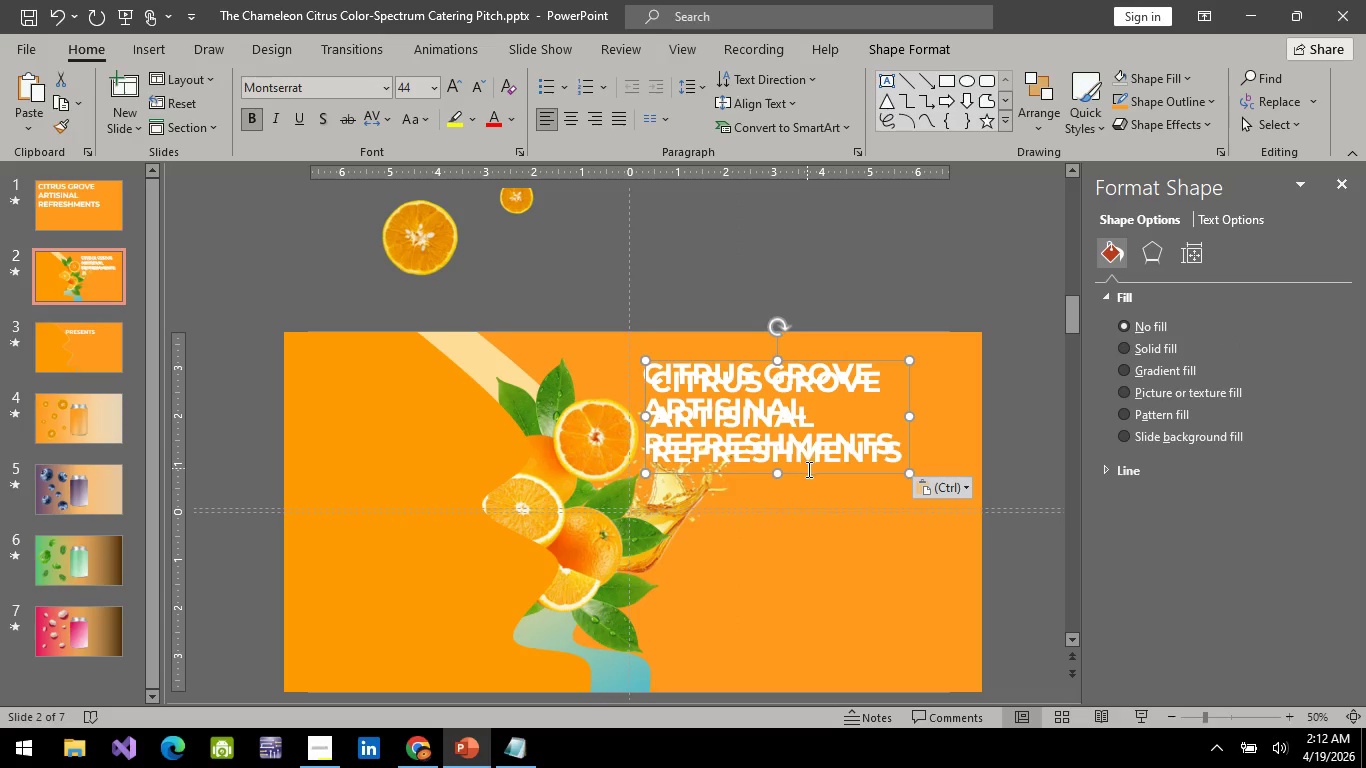 
left_click_drag(start_coordinate=[807, 471], to_coordinate=[792, 614])
 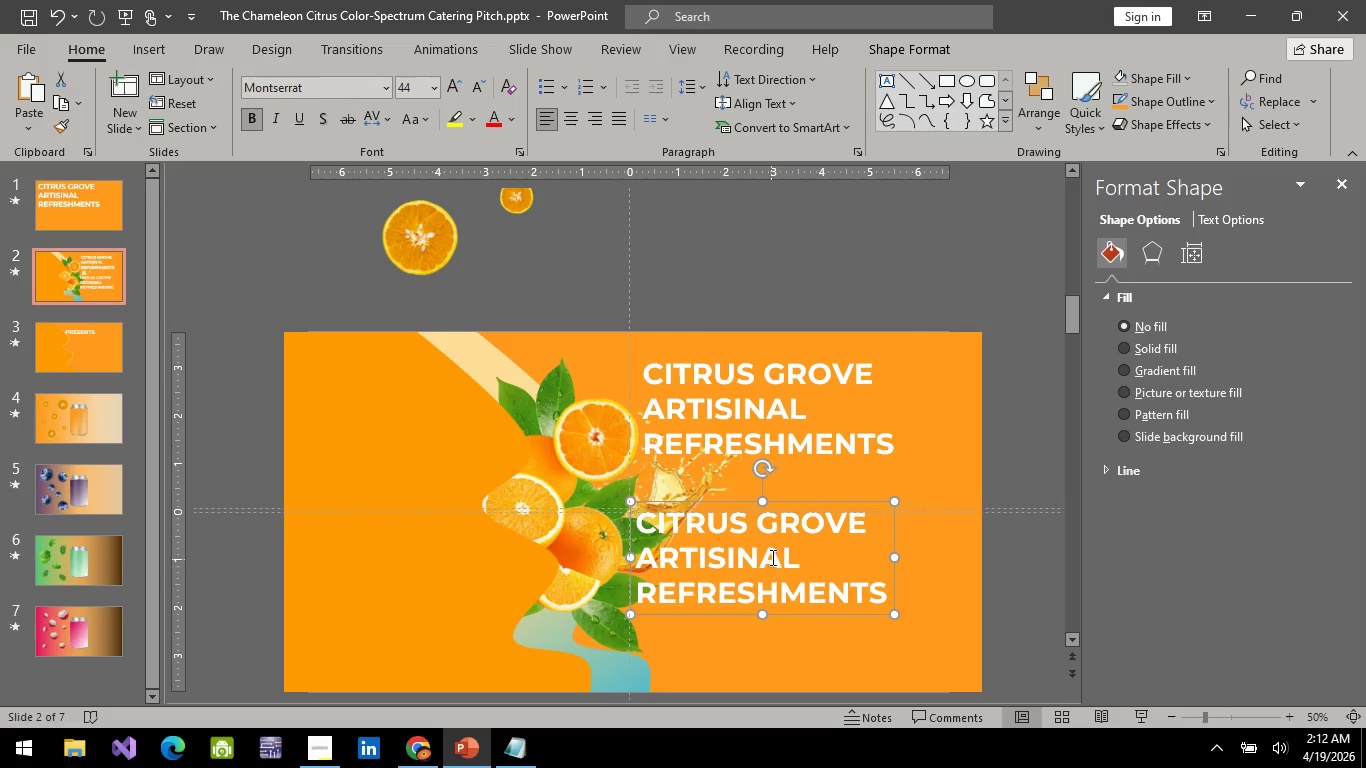 
left_click([771, 557])
 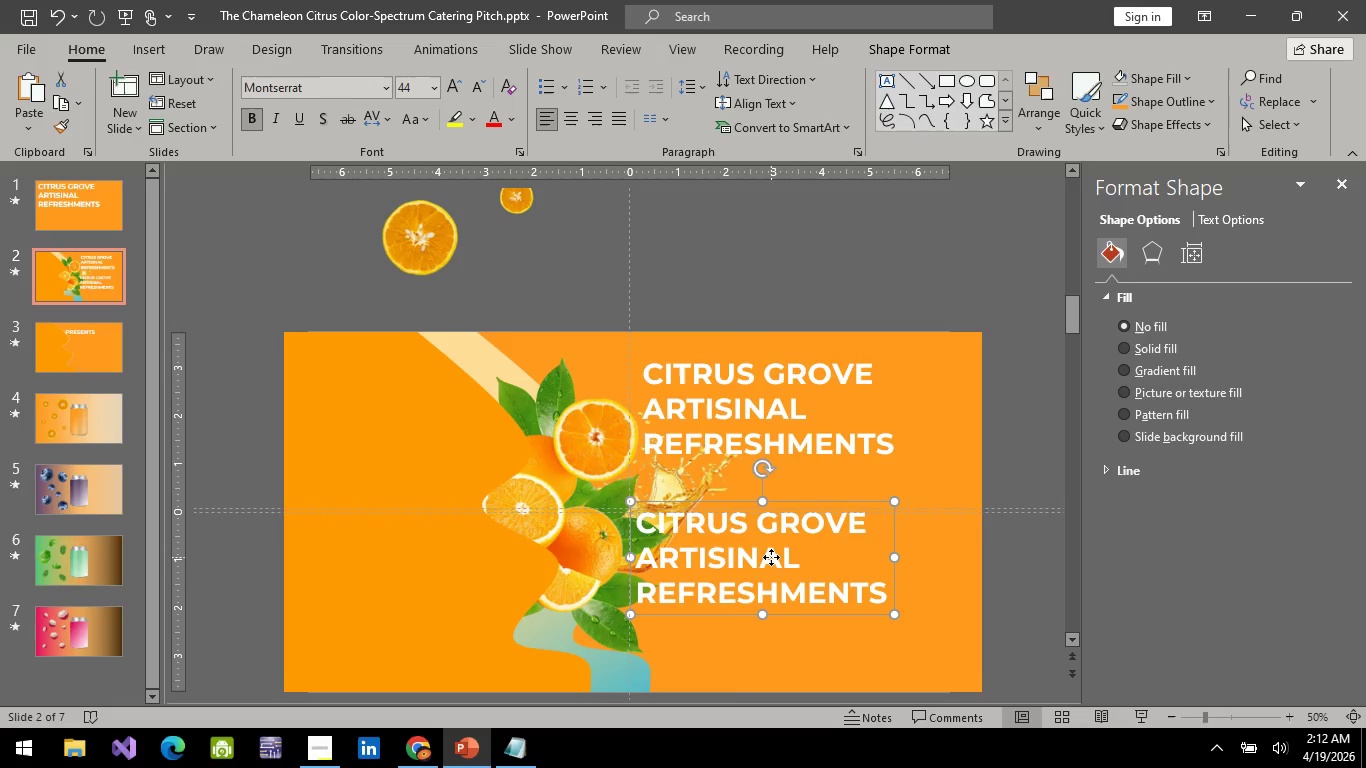 
key(Control+A)
 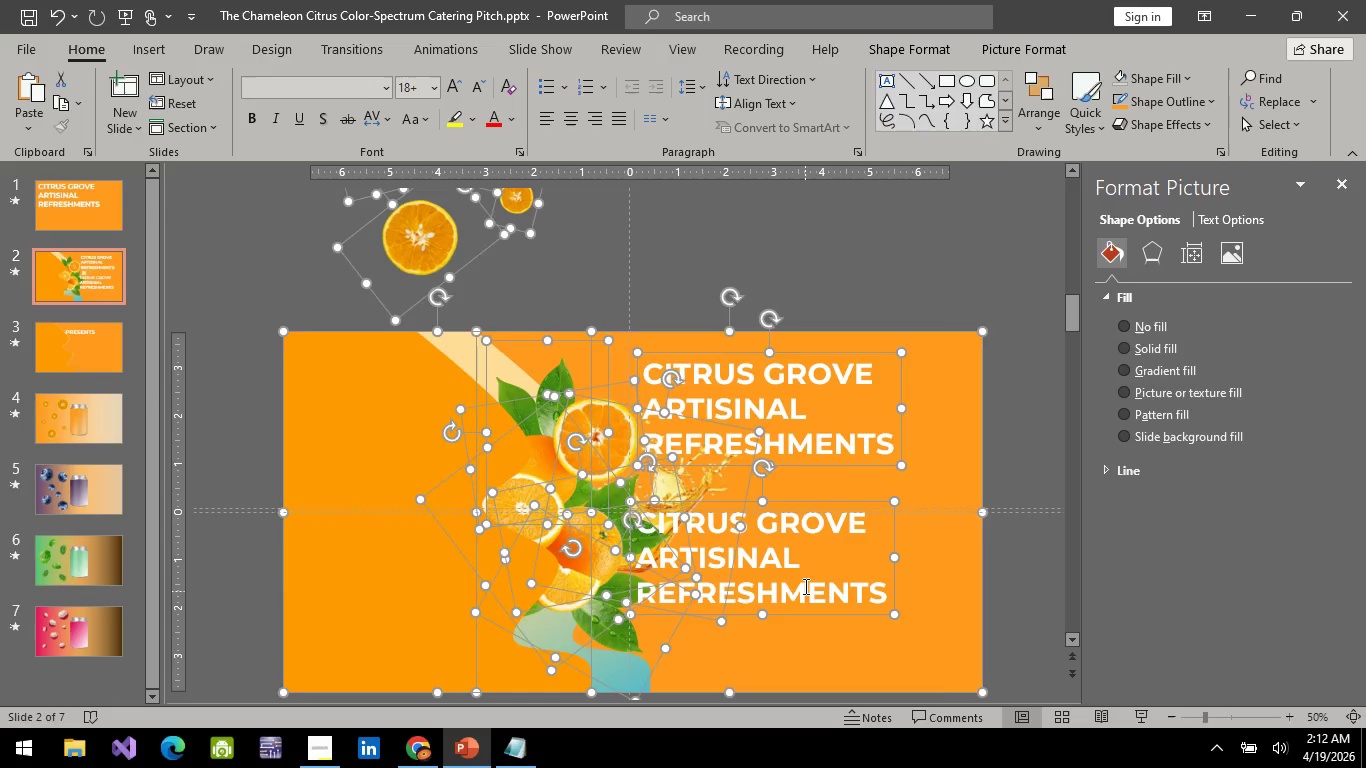 
double_click([804, 586])
 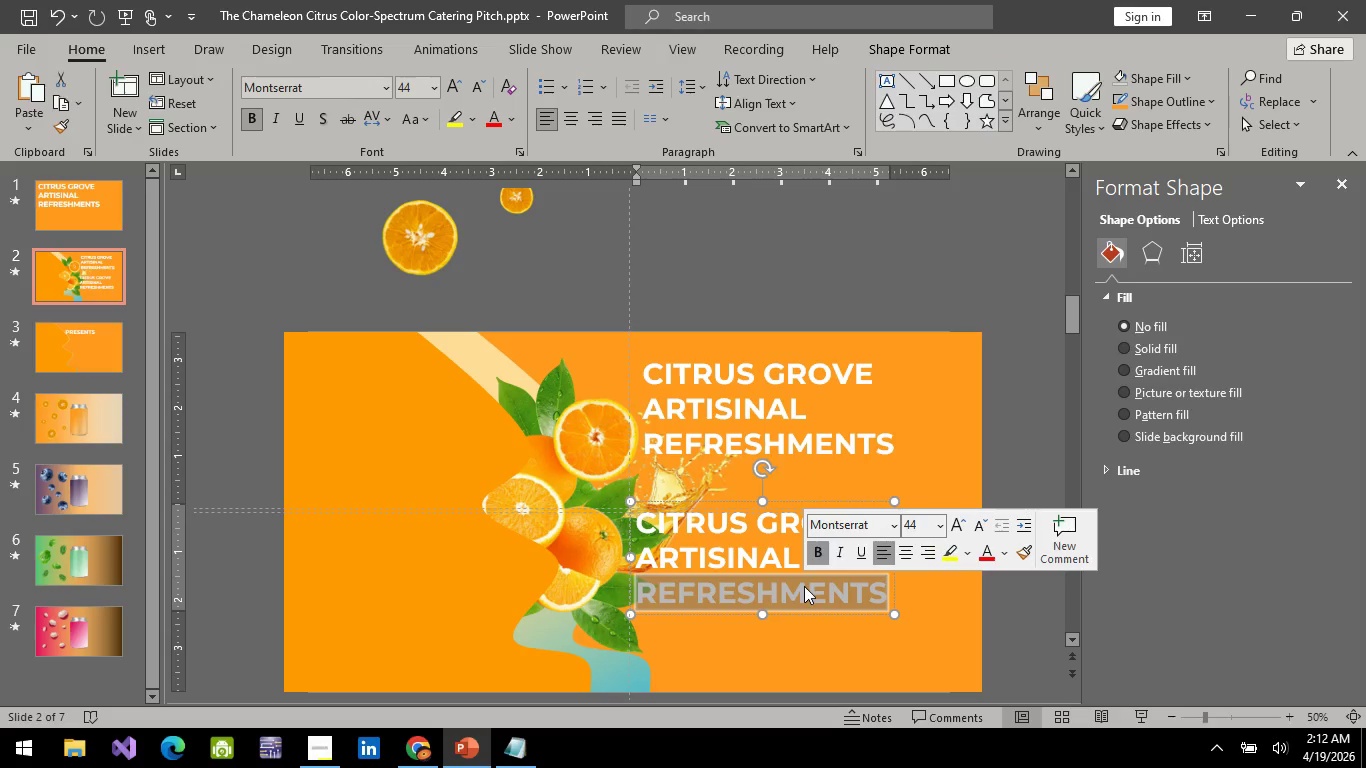 
key(Control+A)
 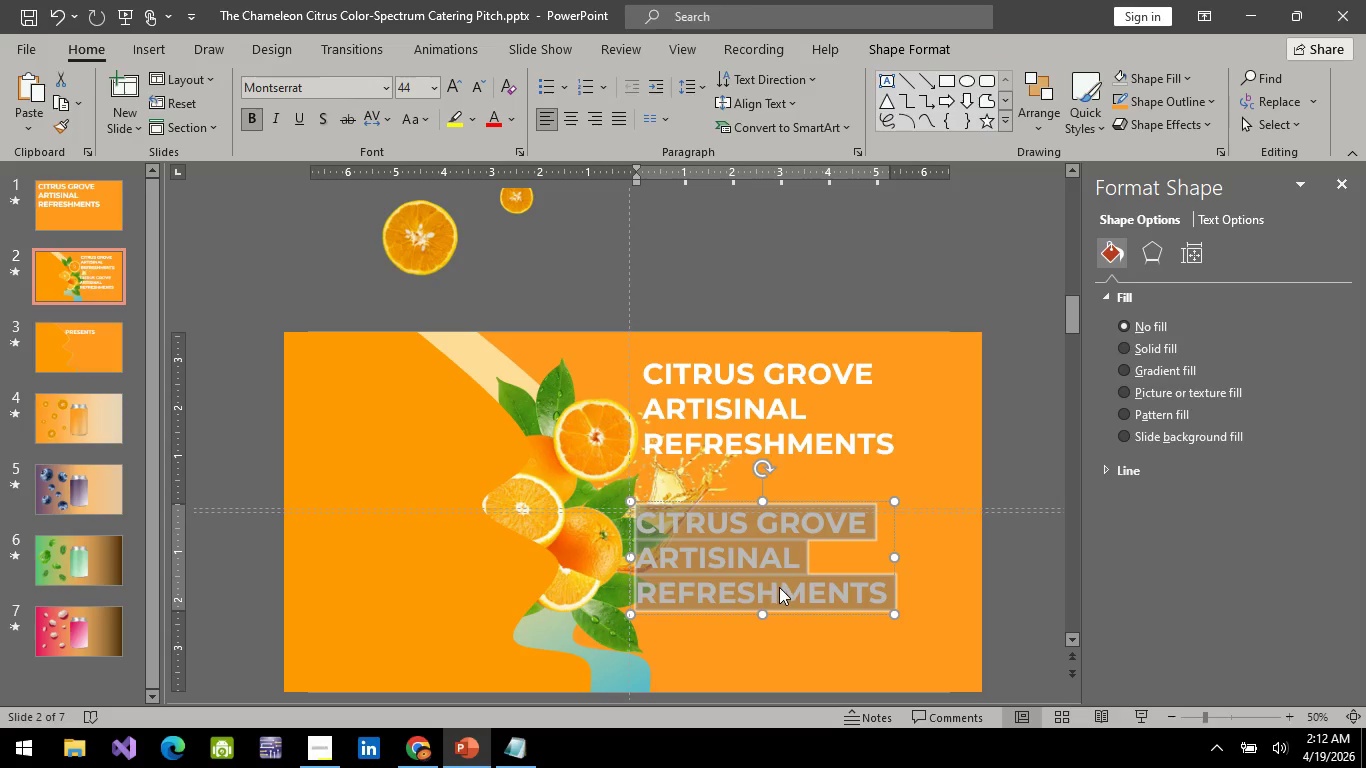 
type(af)
key(Backspace)
type( fra)
 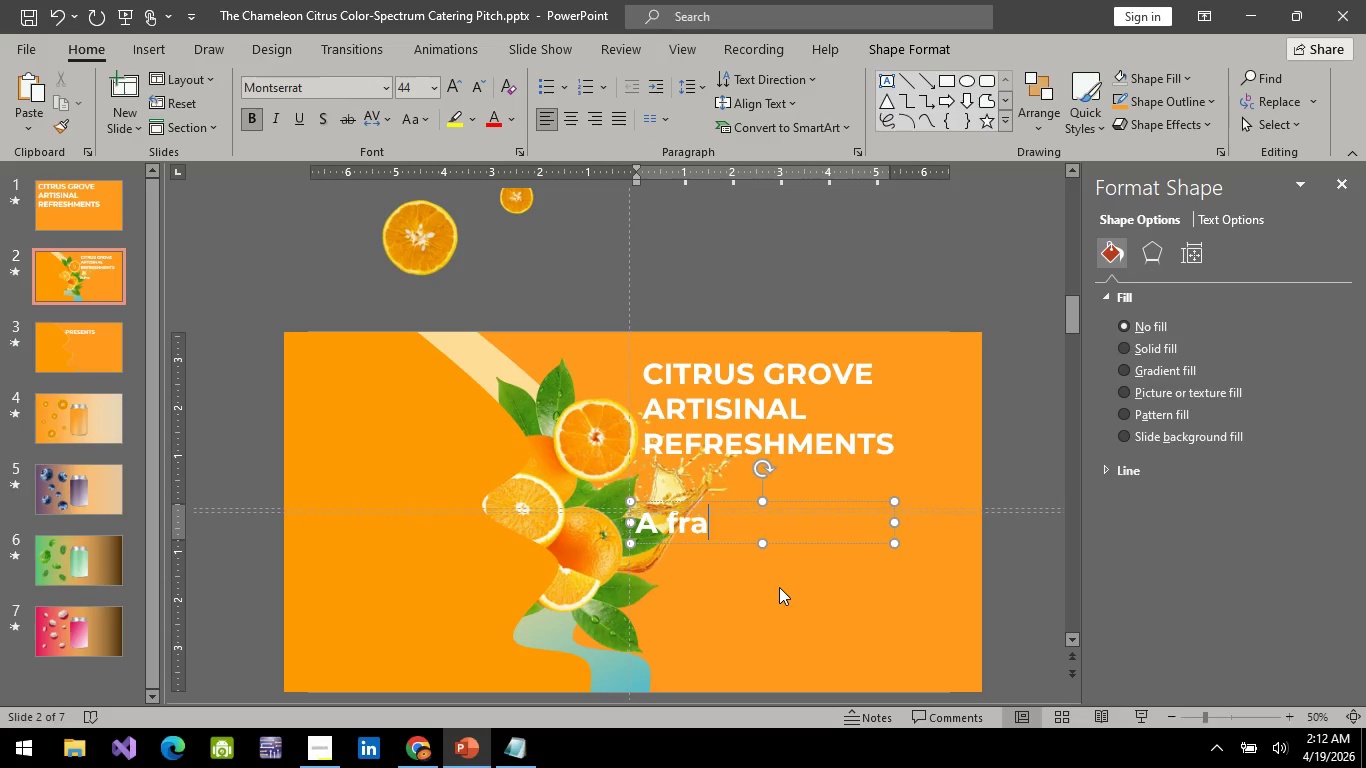 
key(ArrowLeft)